 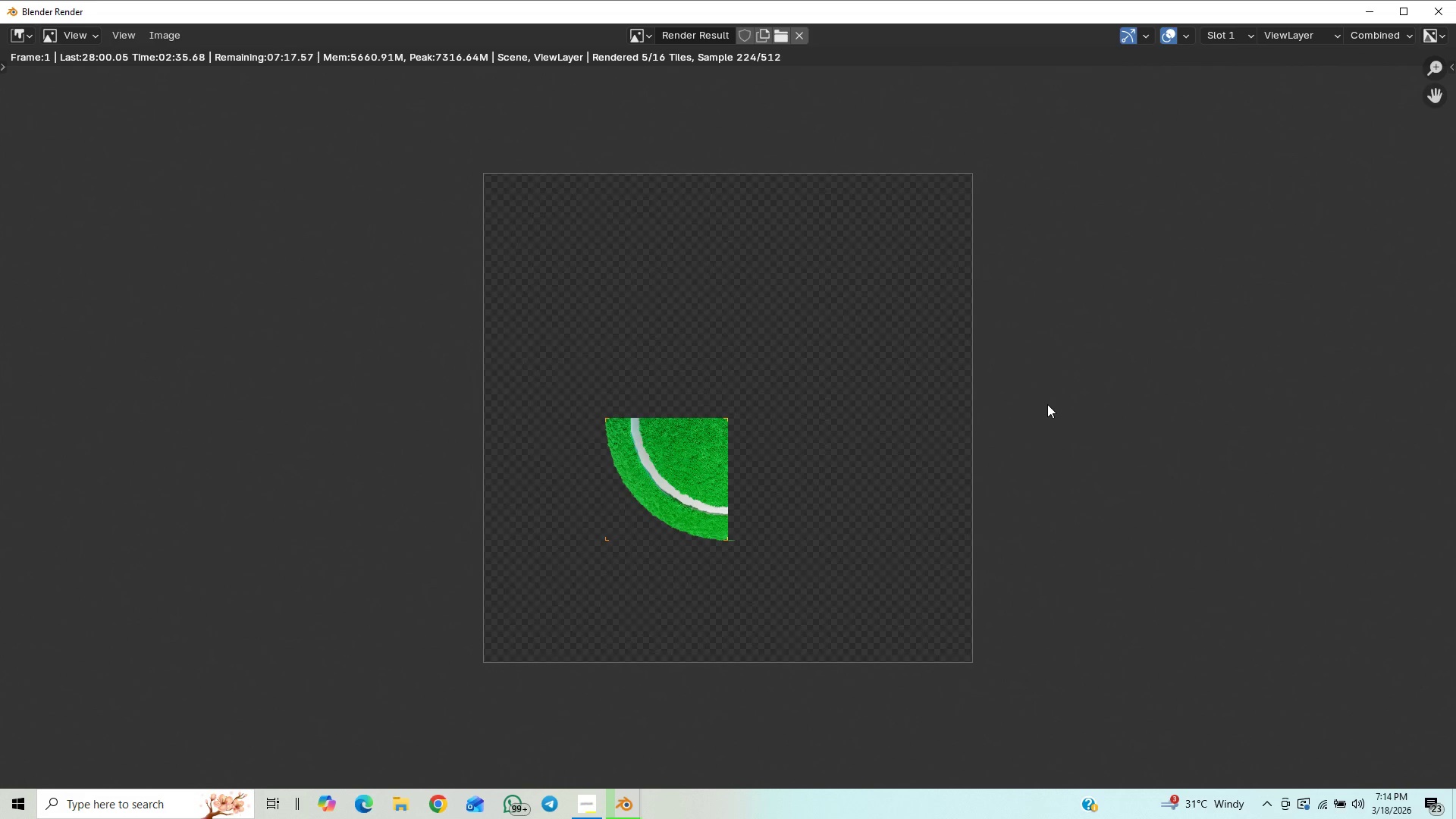 
mouse_move([1385, 821])
 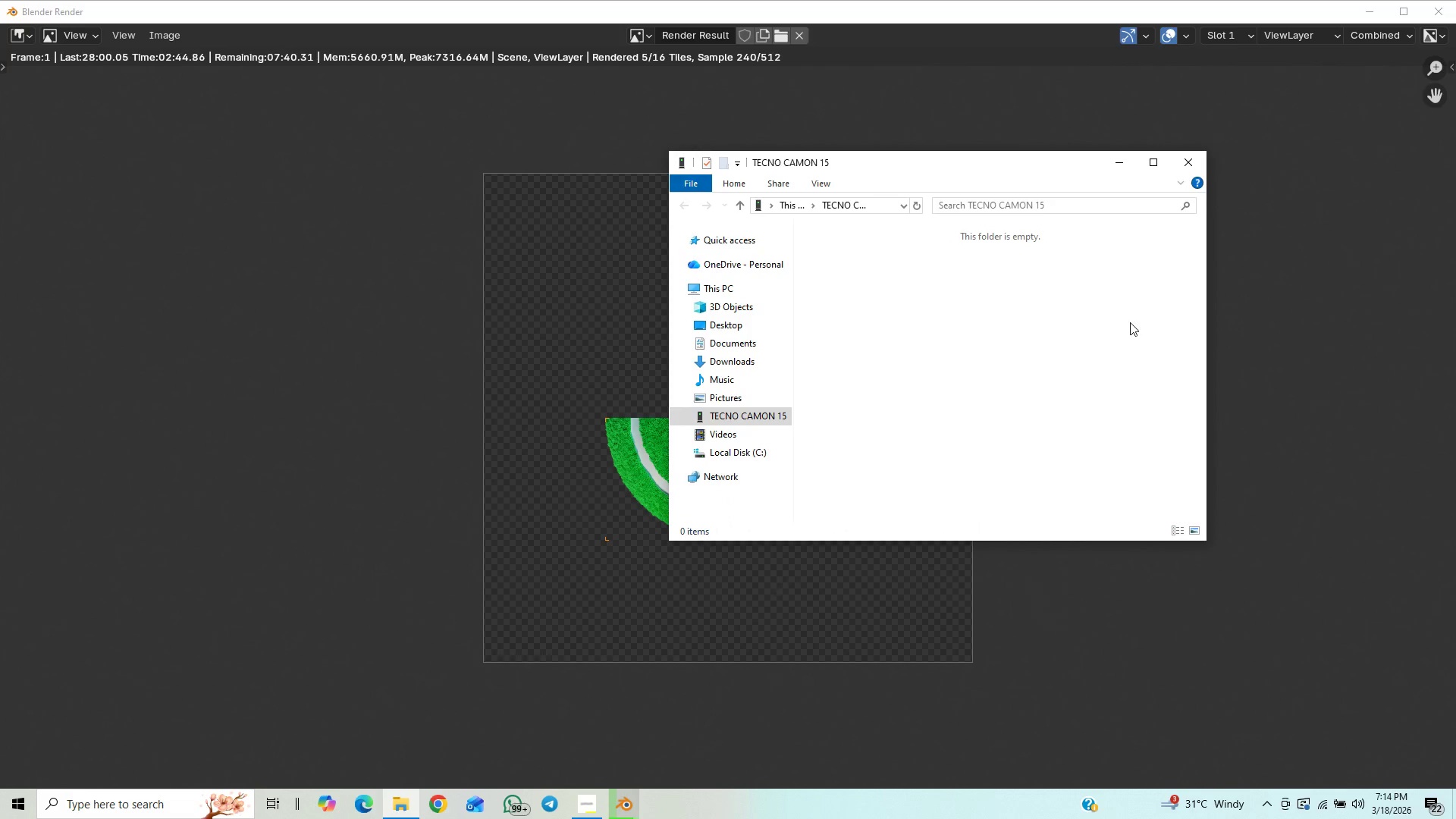 
left_click([1188, 165])
 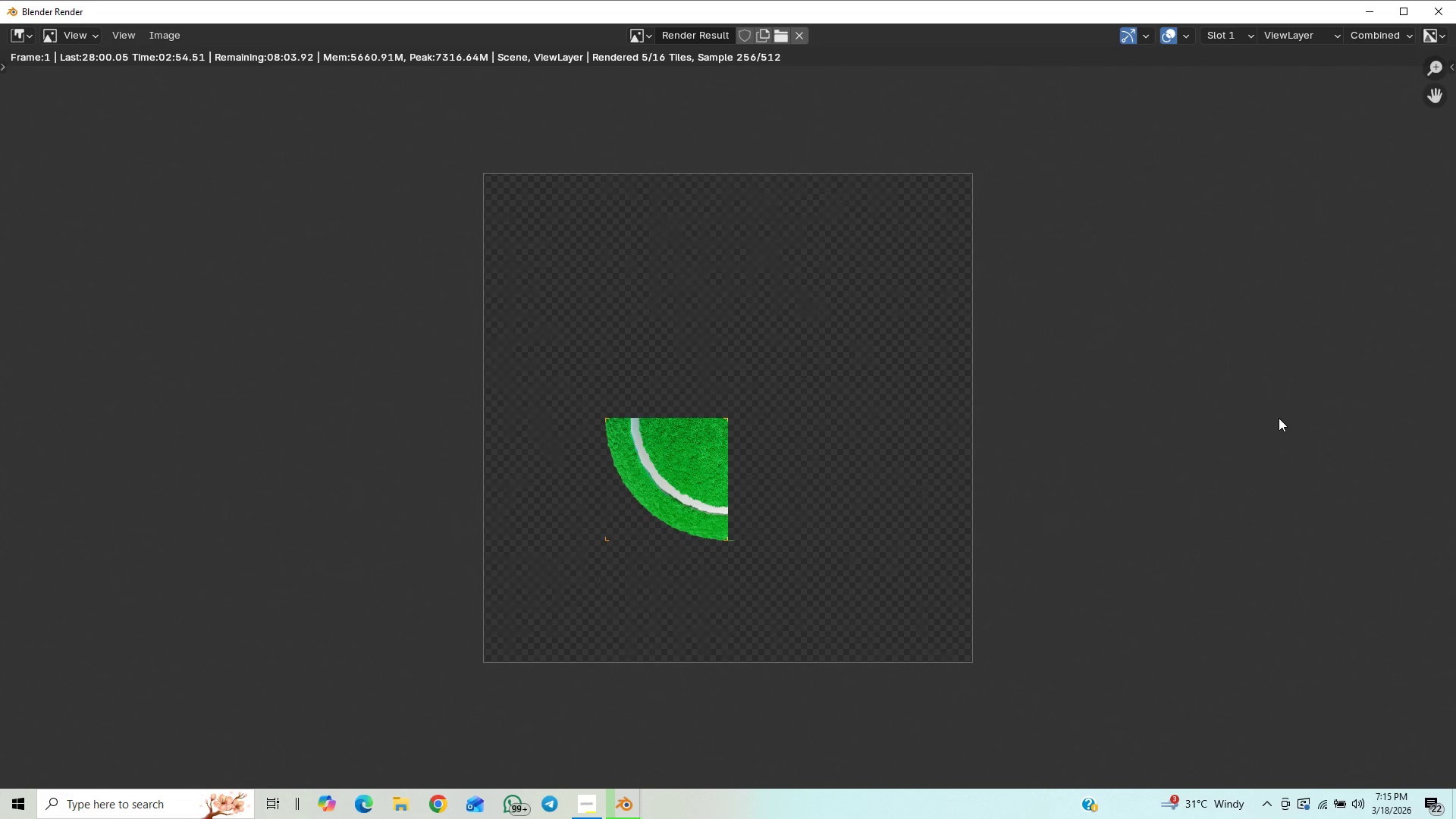 
wait(15.09)
 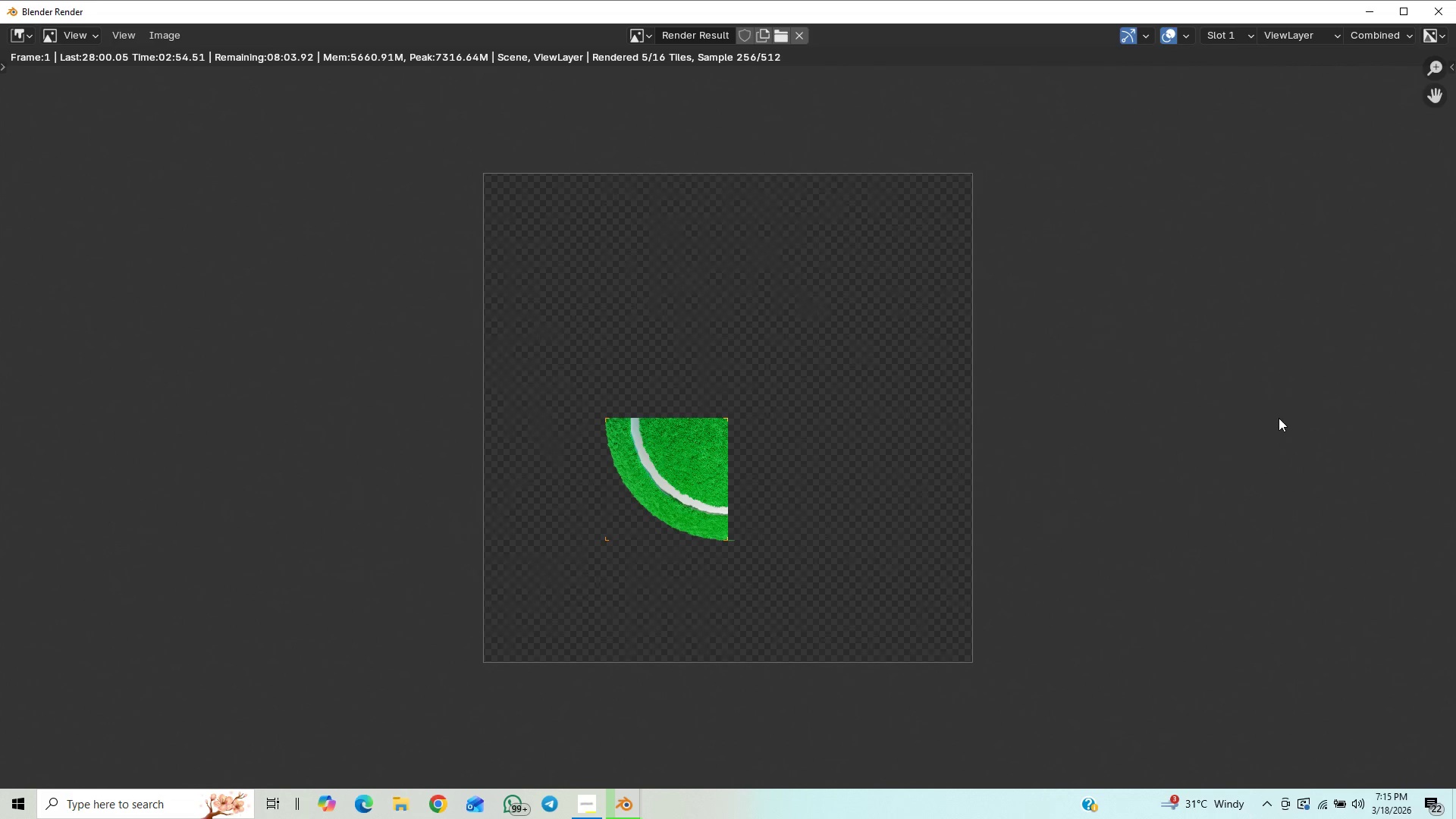 
left_click([584, 808])